 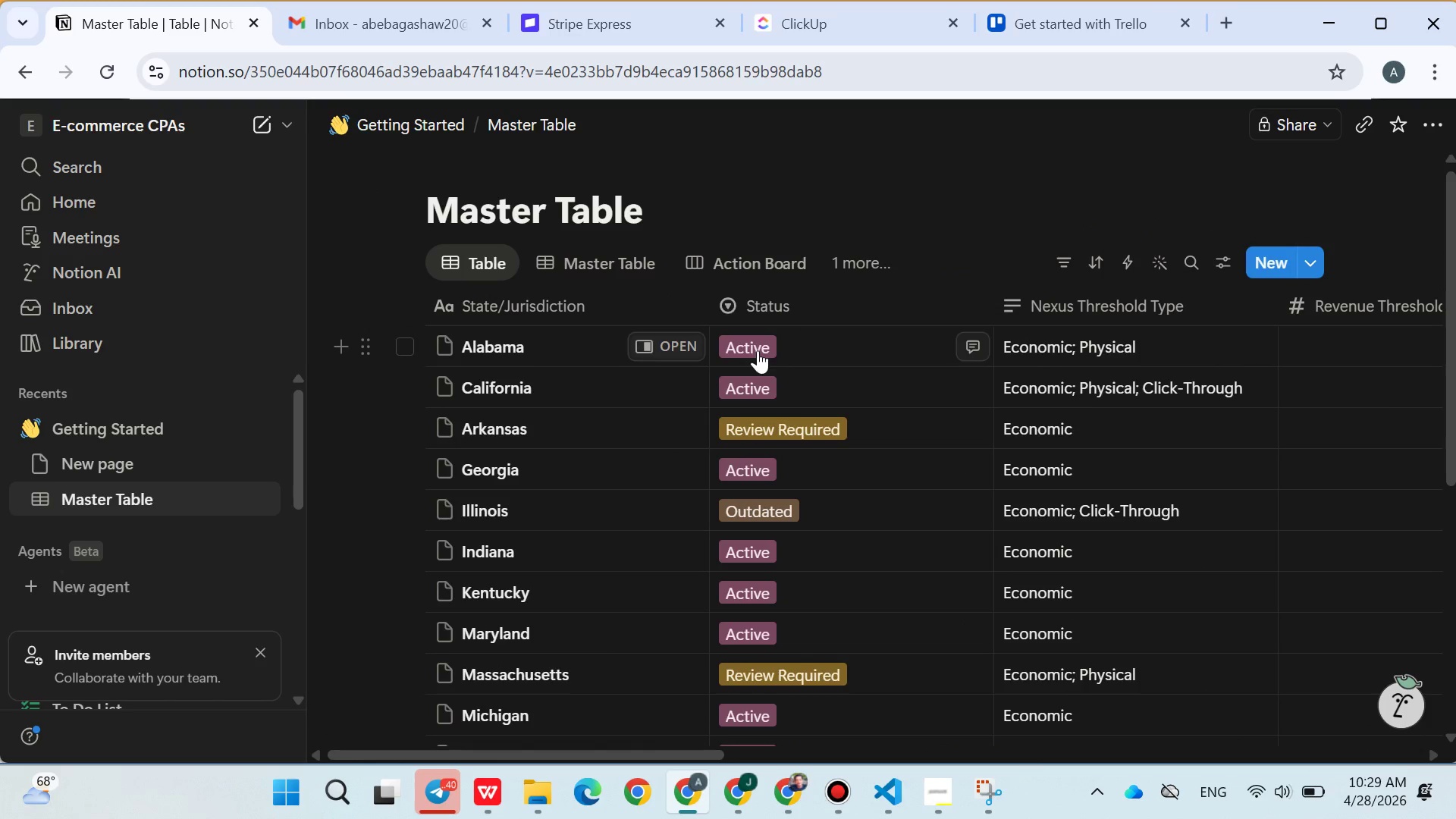 
left_click([758, 350])
 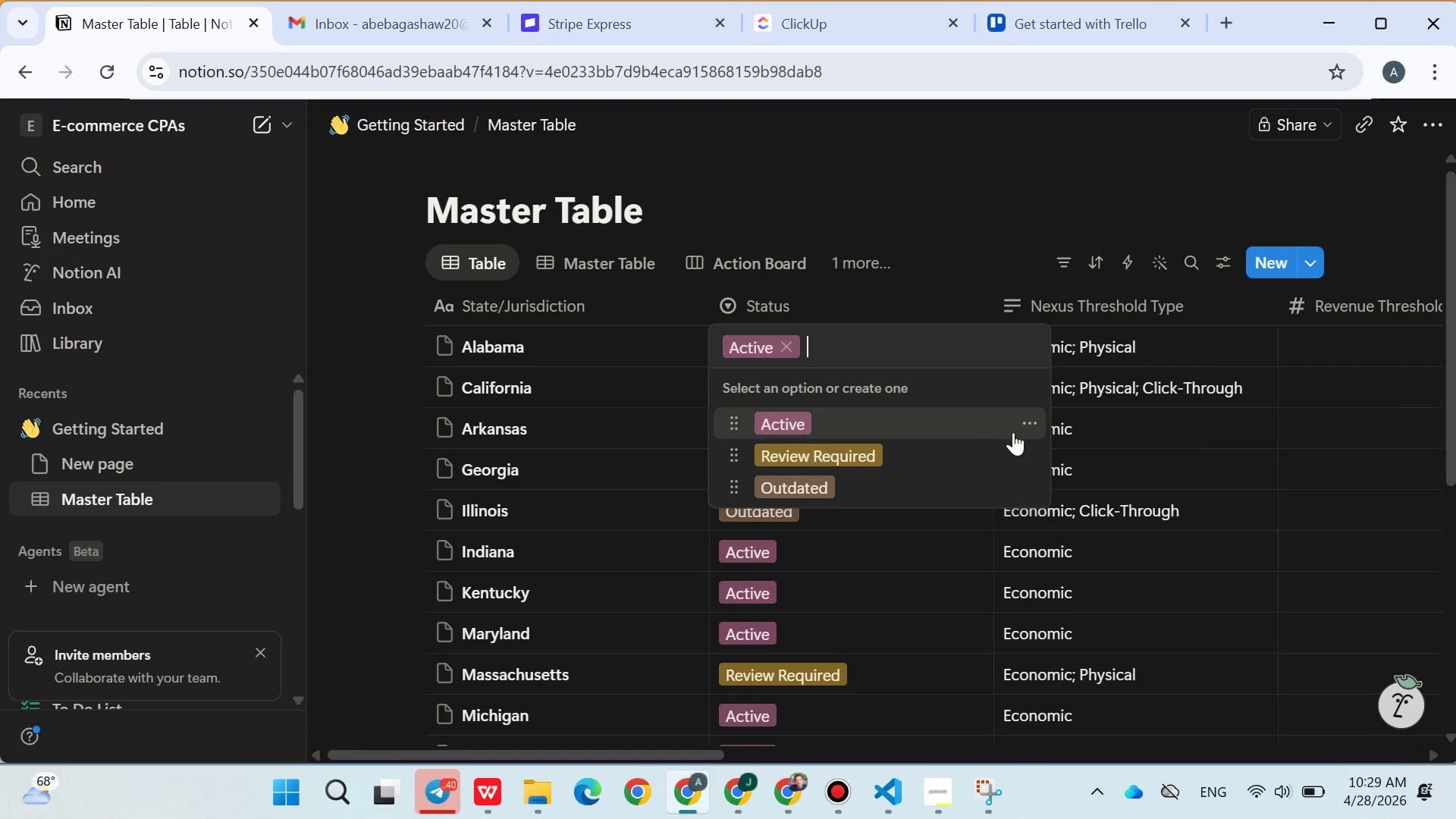 
left_click([1026, 425])
 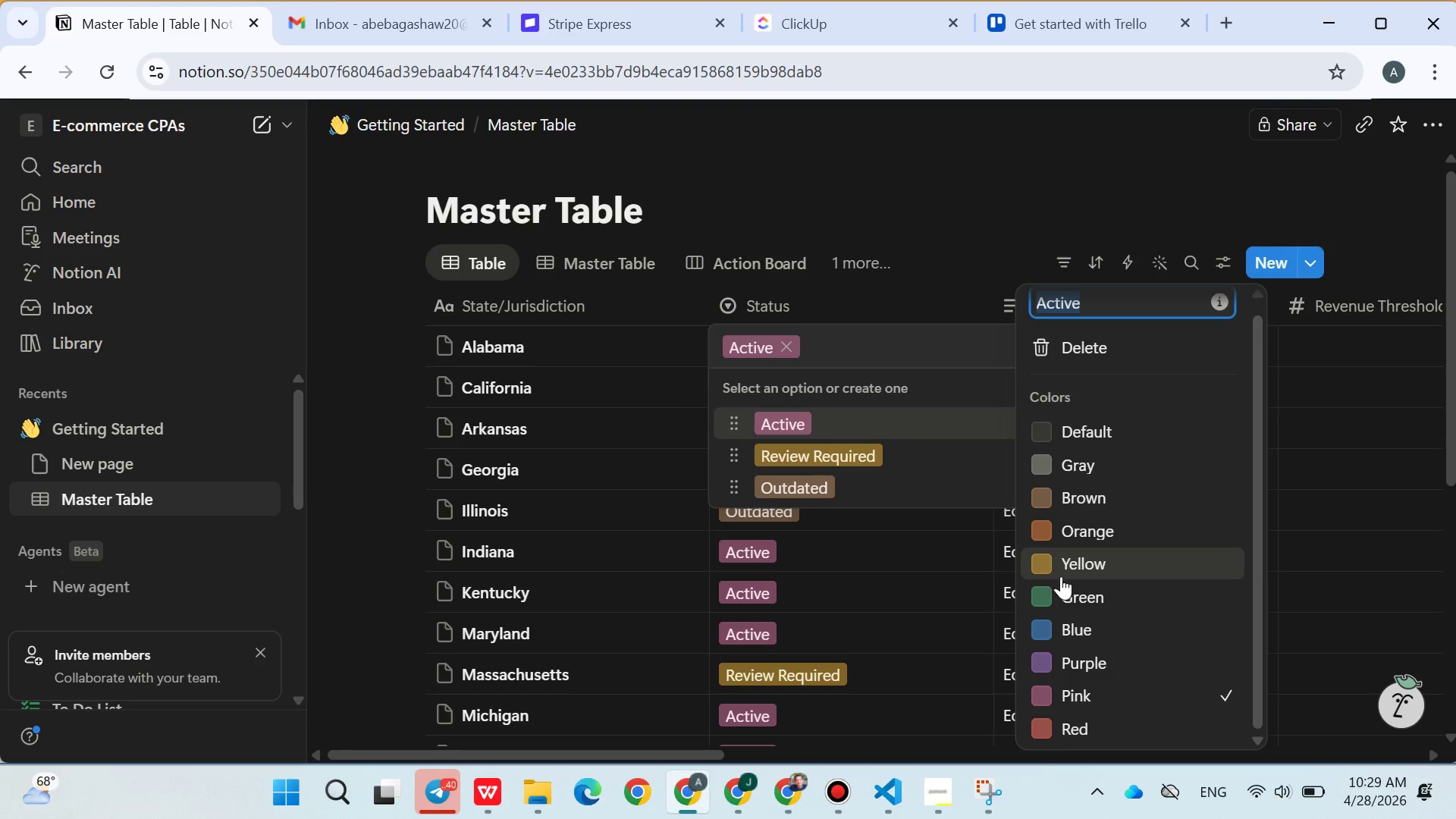 
left_click([1059, 593])
 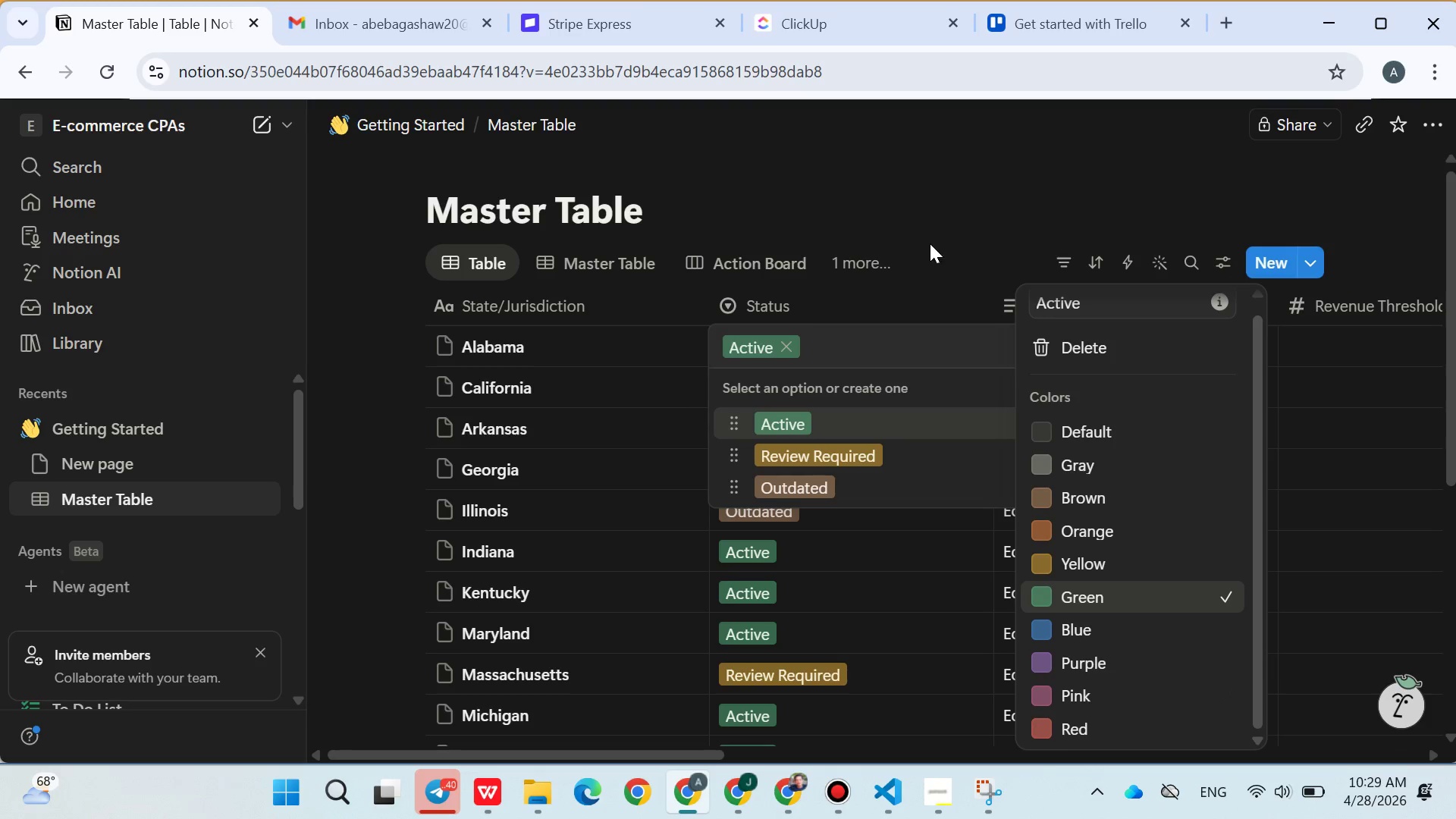 
left_click([930, 243])
 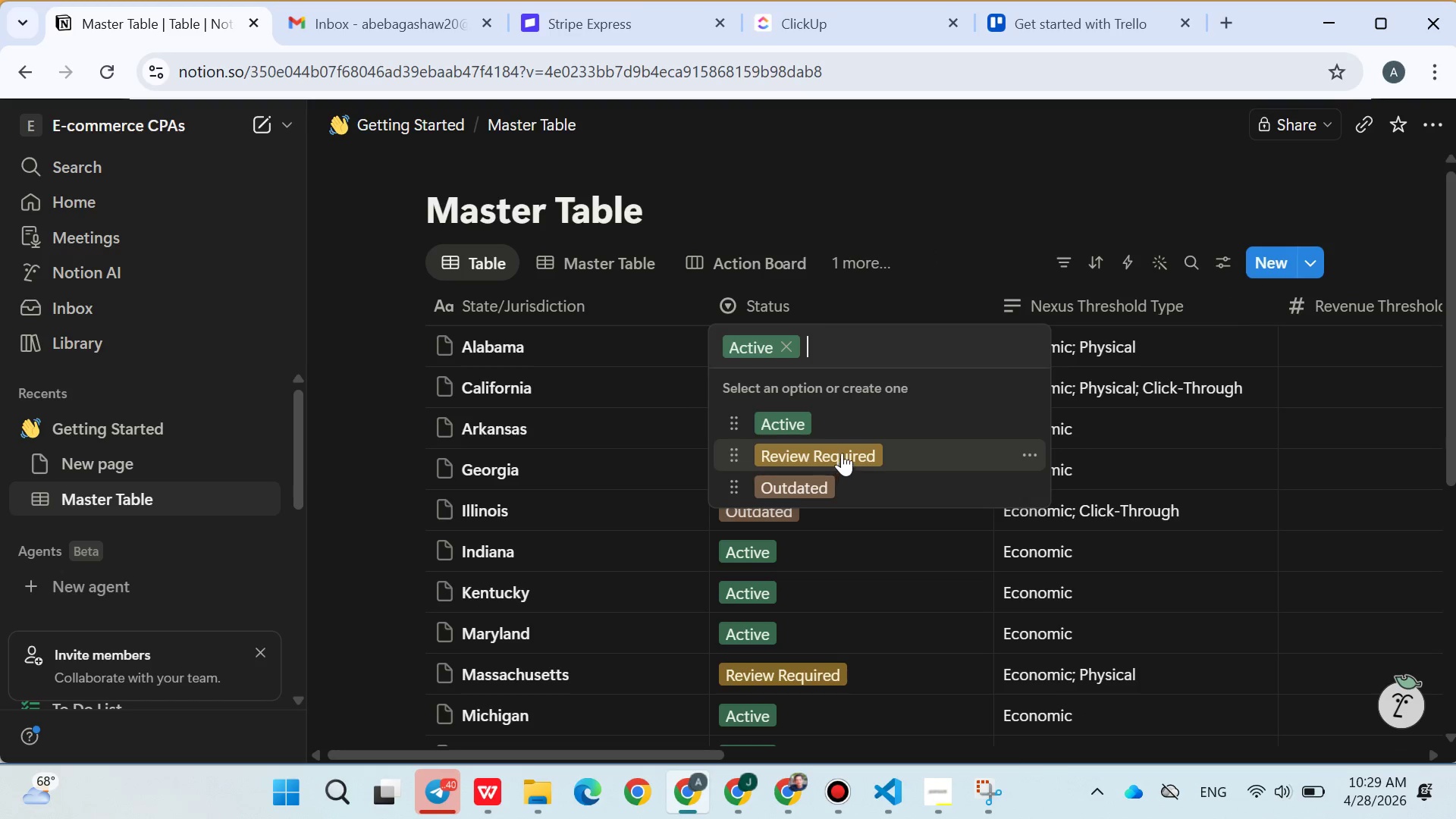 
wait(8.34)
 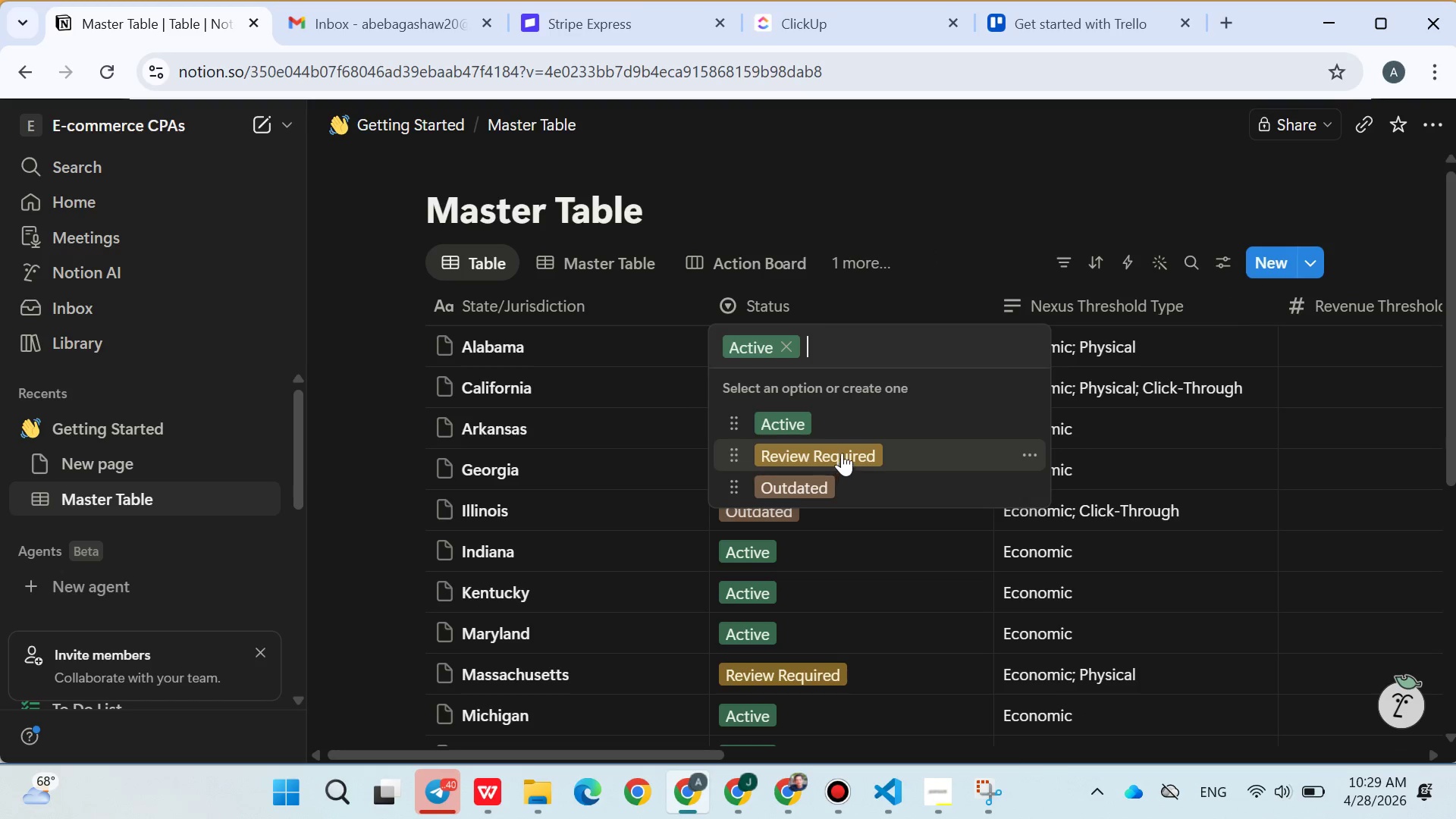 
left_click([1025, 485])
 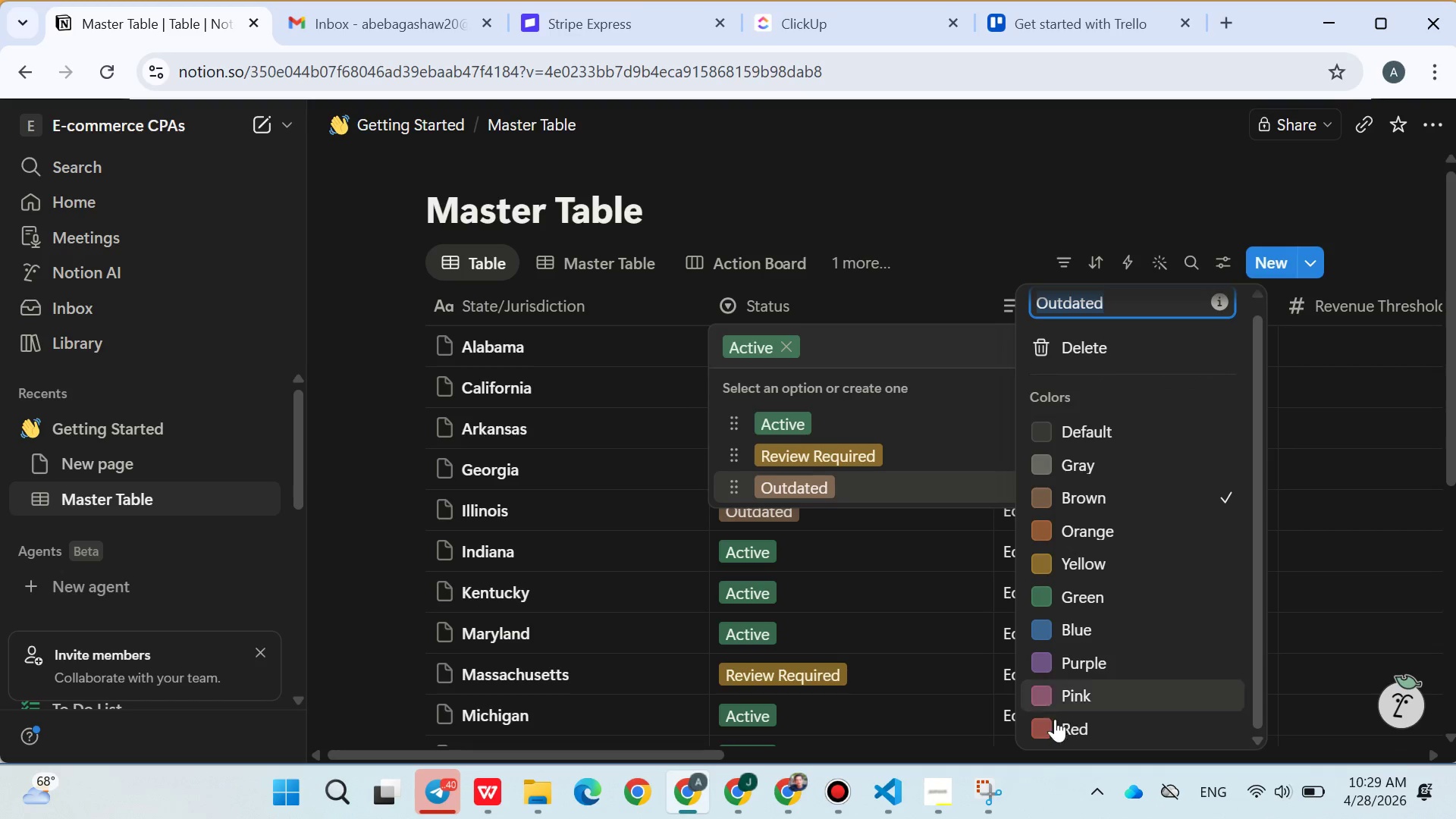 
left_click([1054, 722])
 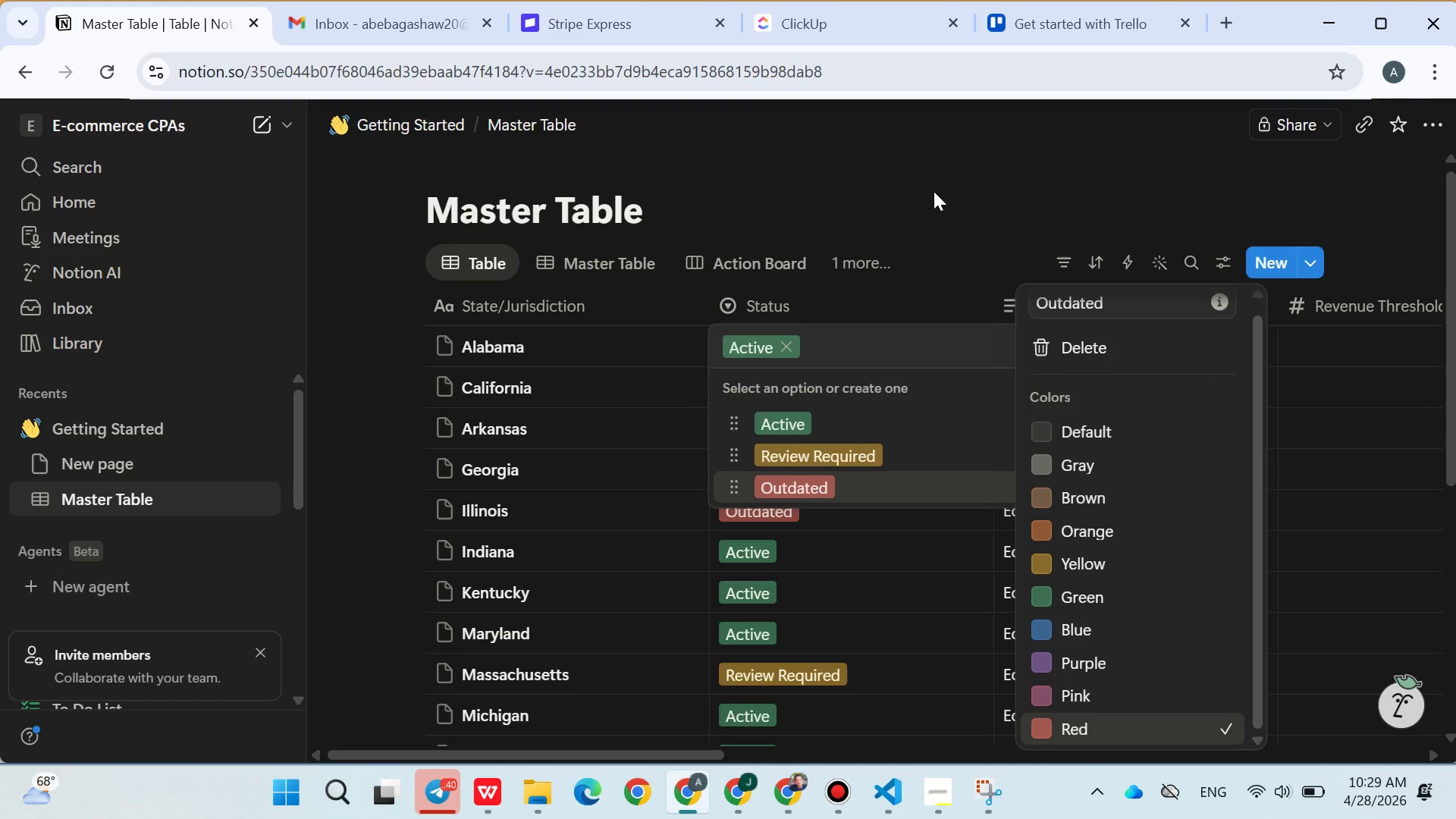 
left_click([934, 190])
 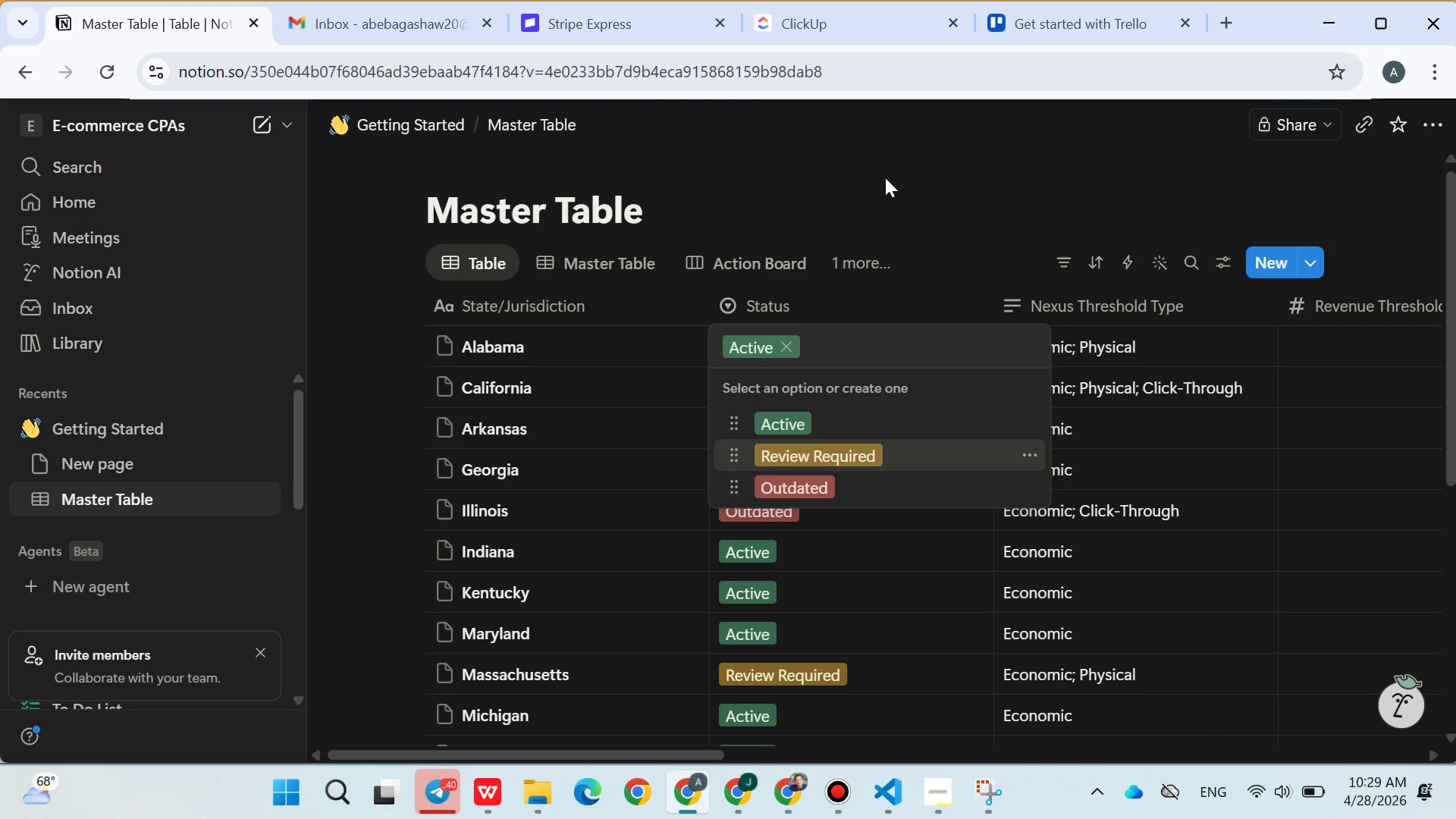 
left_click([888, 177])
 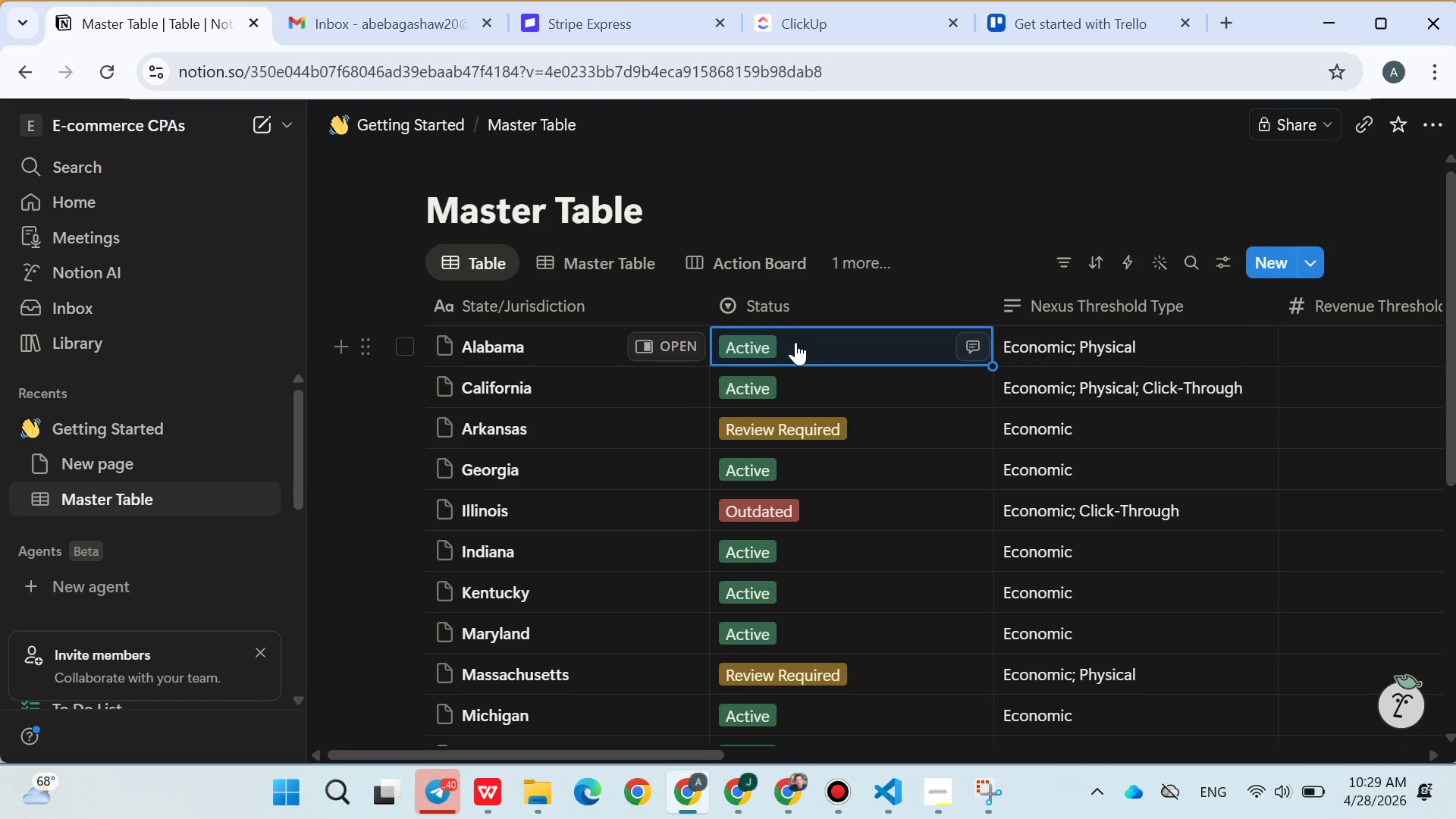 
wait(15.38)
 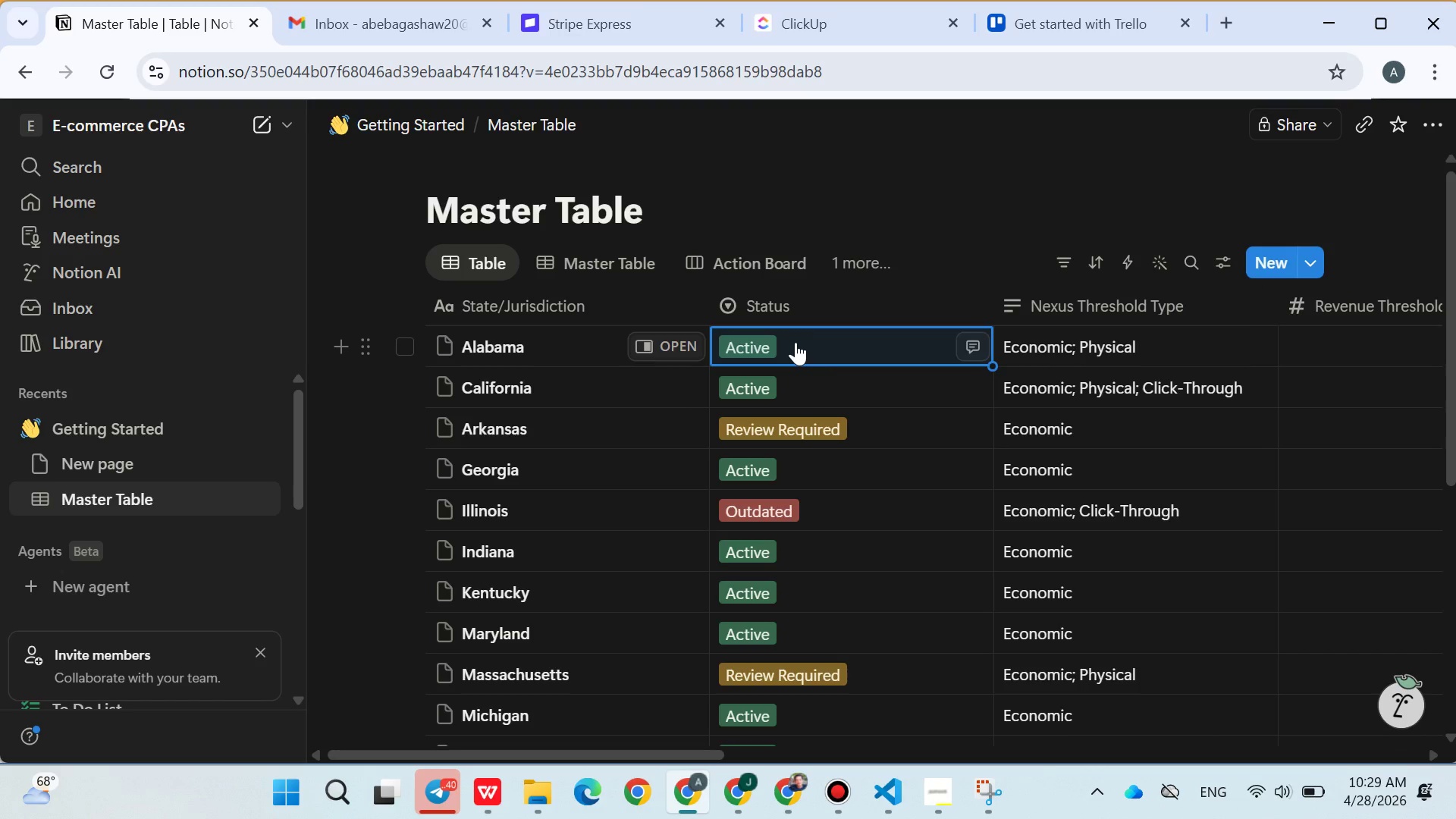 
left_click([450, 789])
 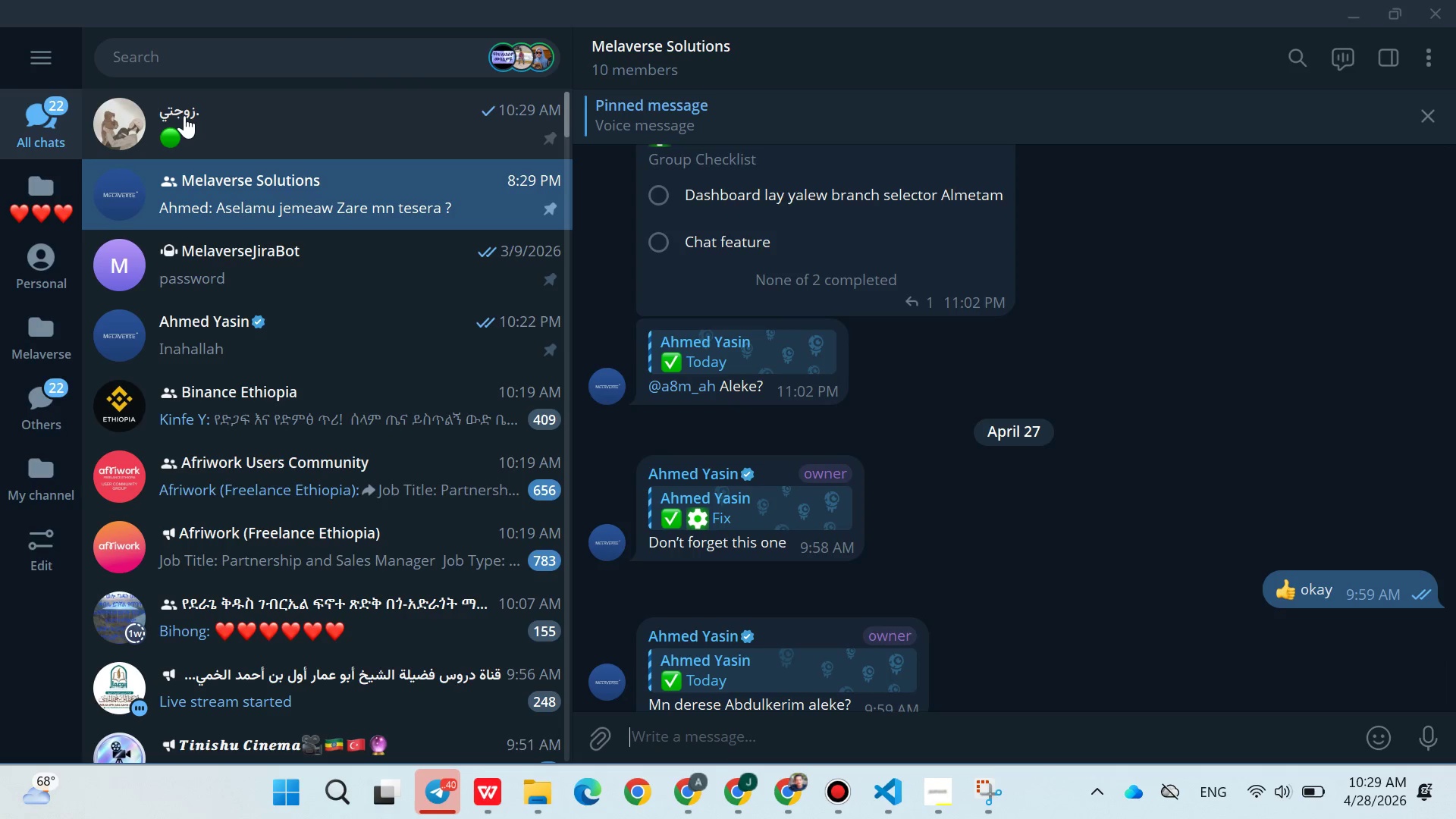 
left_click([184, 115])
 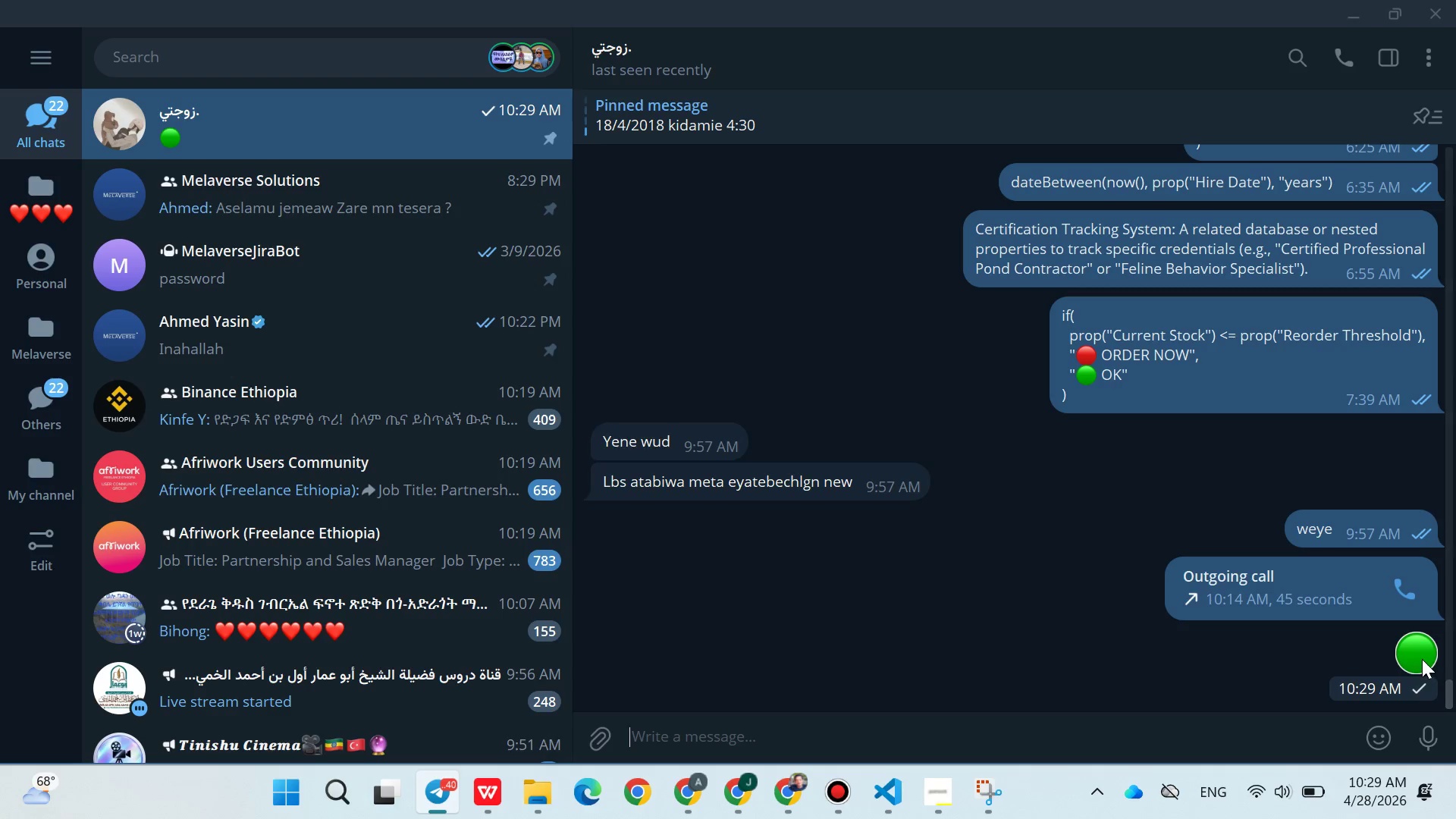 
right_click([1422, 659])
 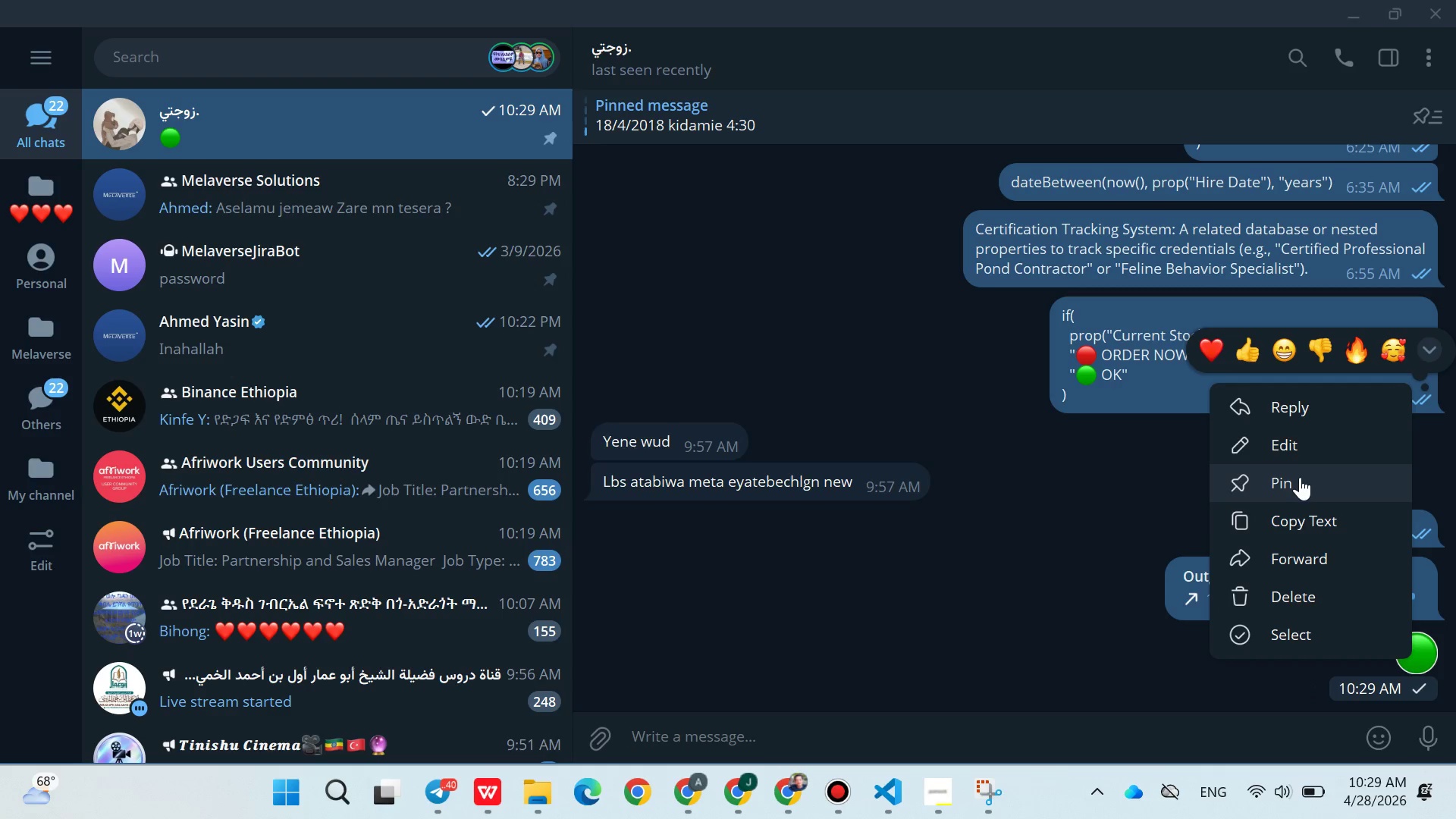 
left_click([1296, 511])
 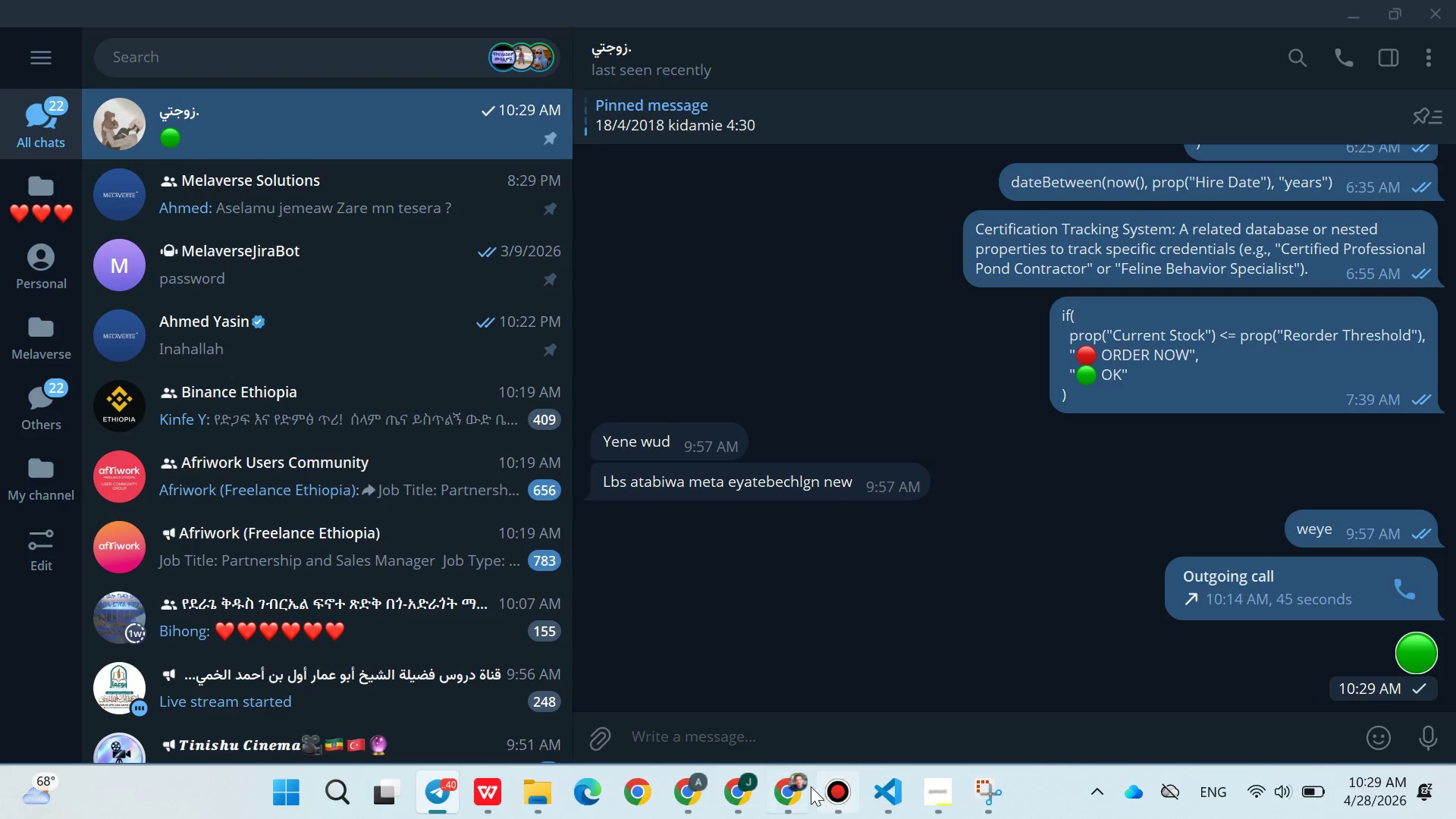 
left_click([807, 789])
 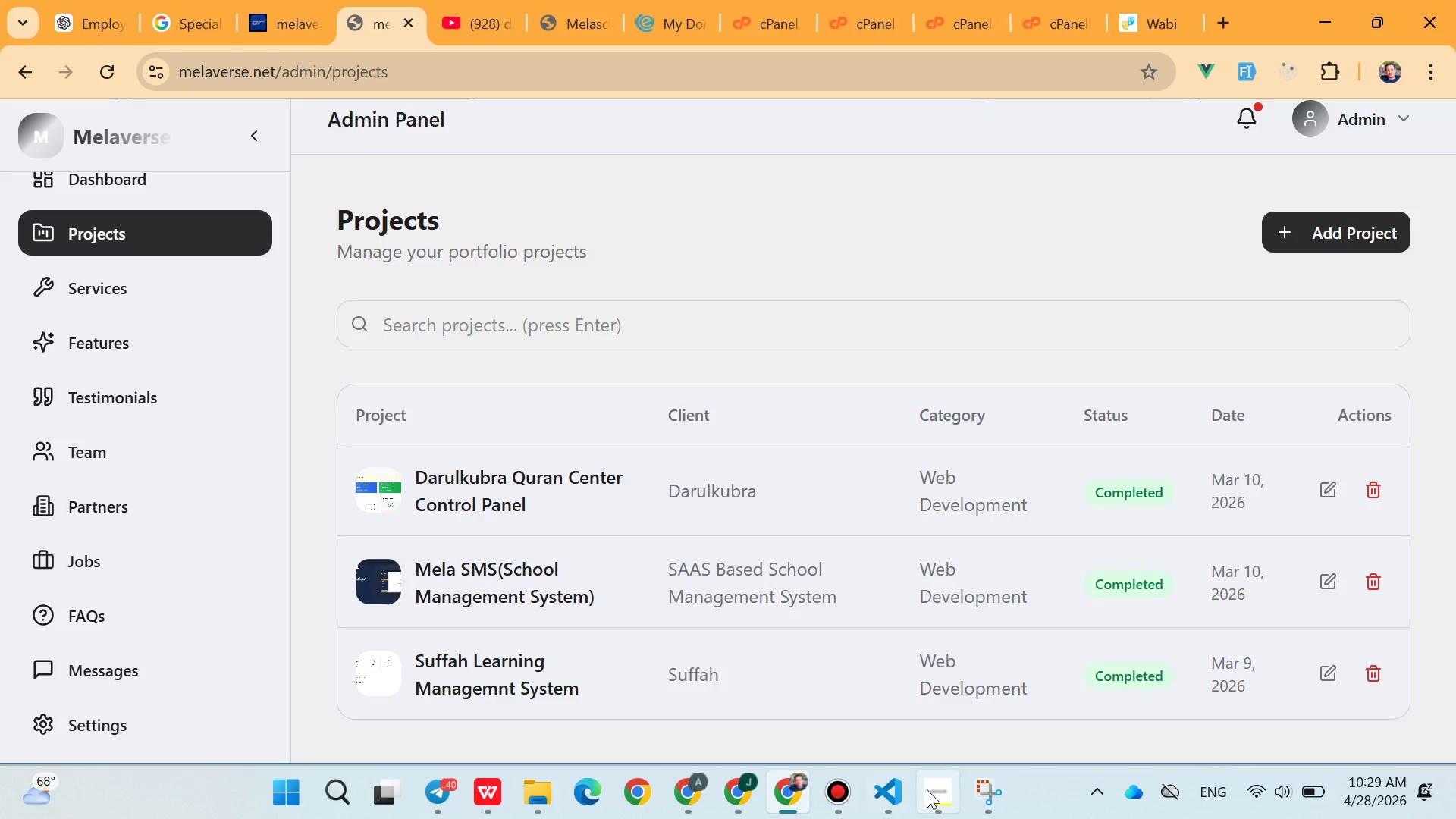 
left_click([936, 789])